 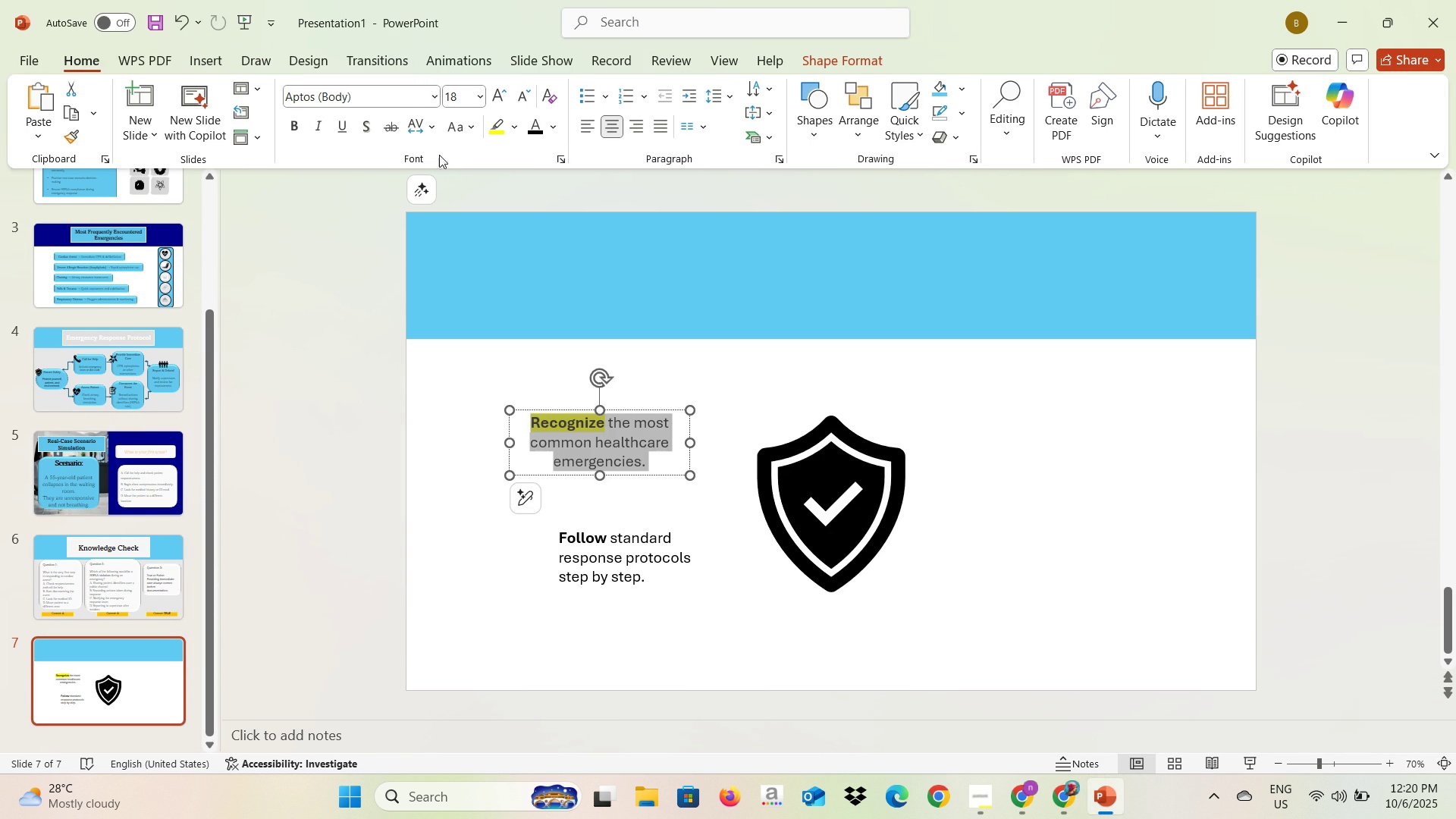 
left_click([436, 92])
 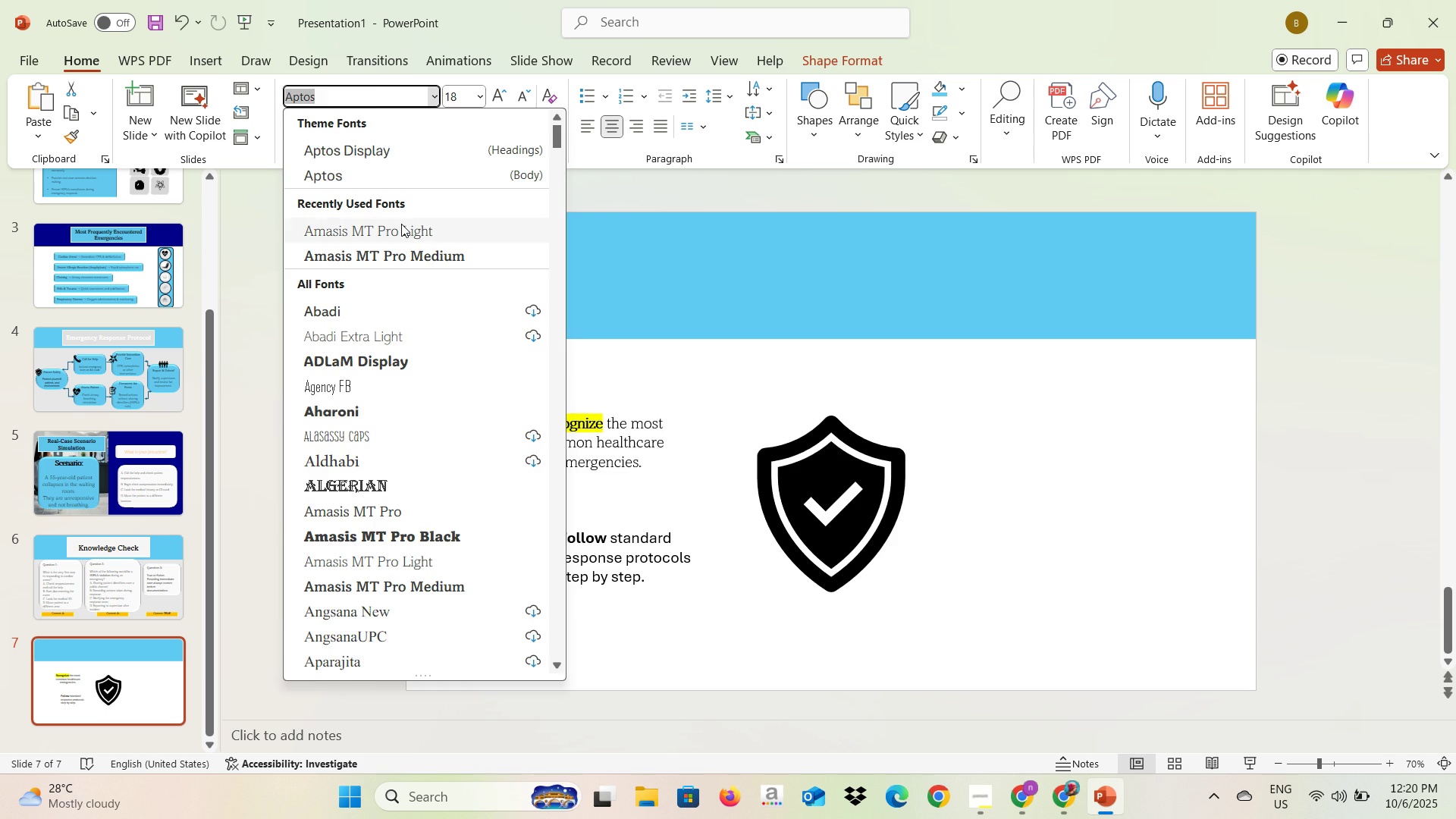 
left_click([401, 224])
 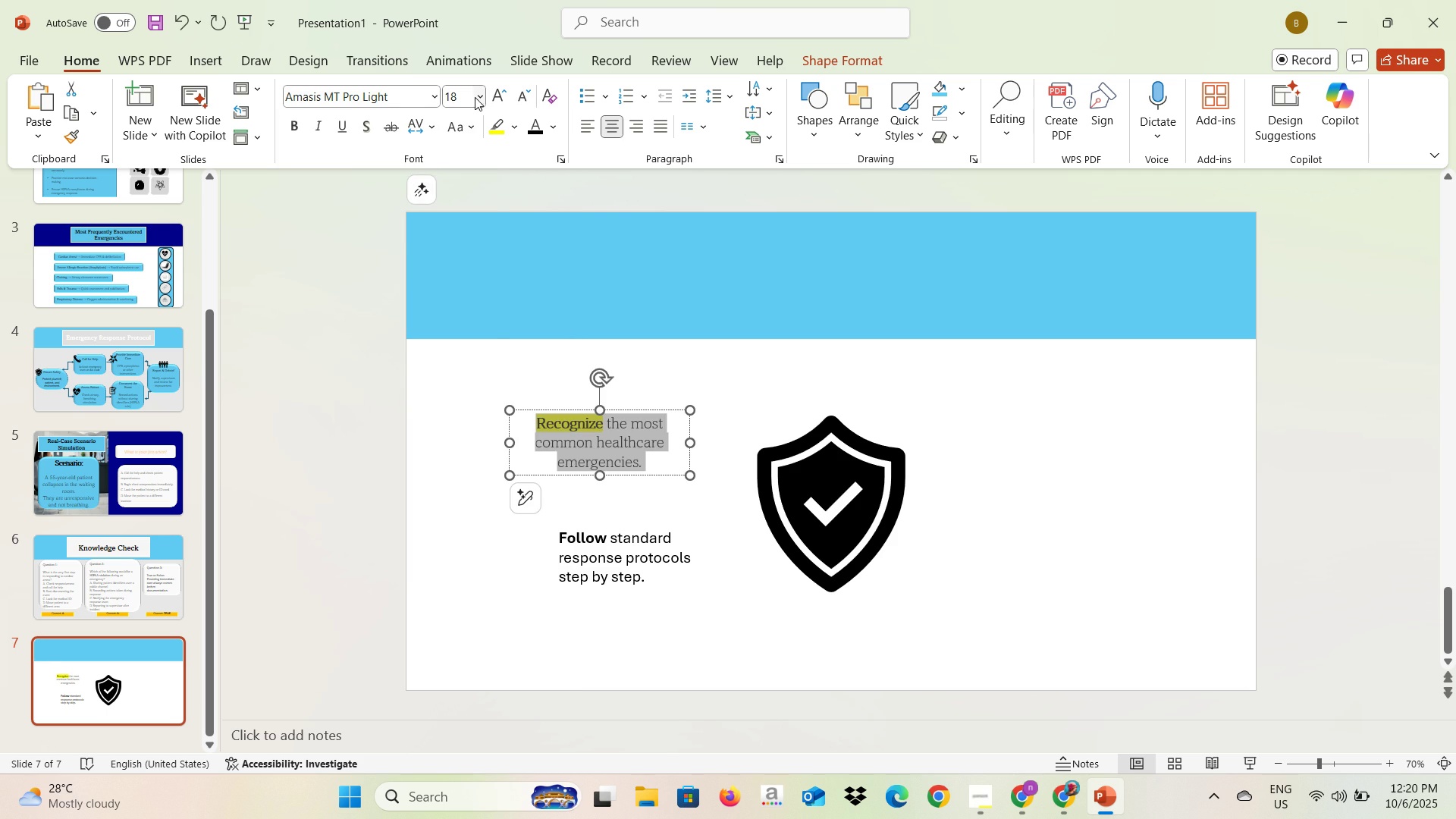 
left_click([475, 97])
 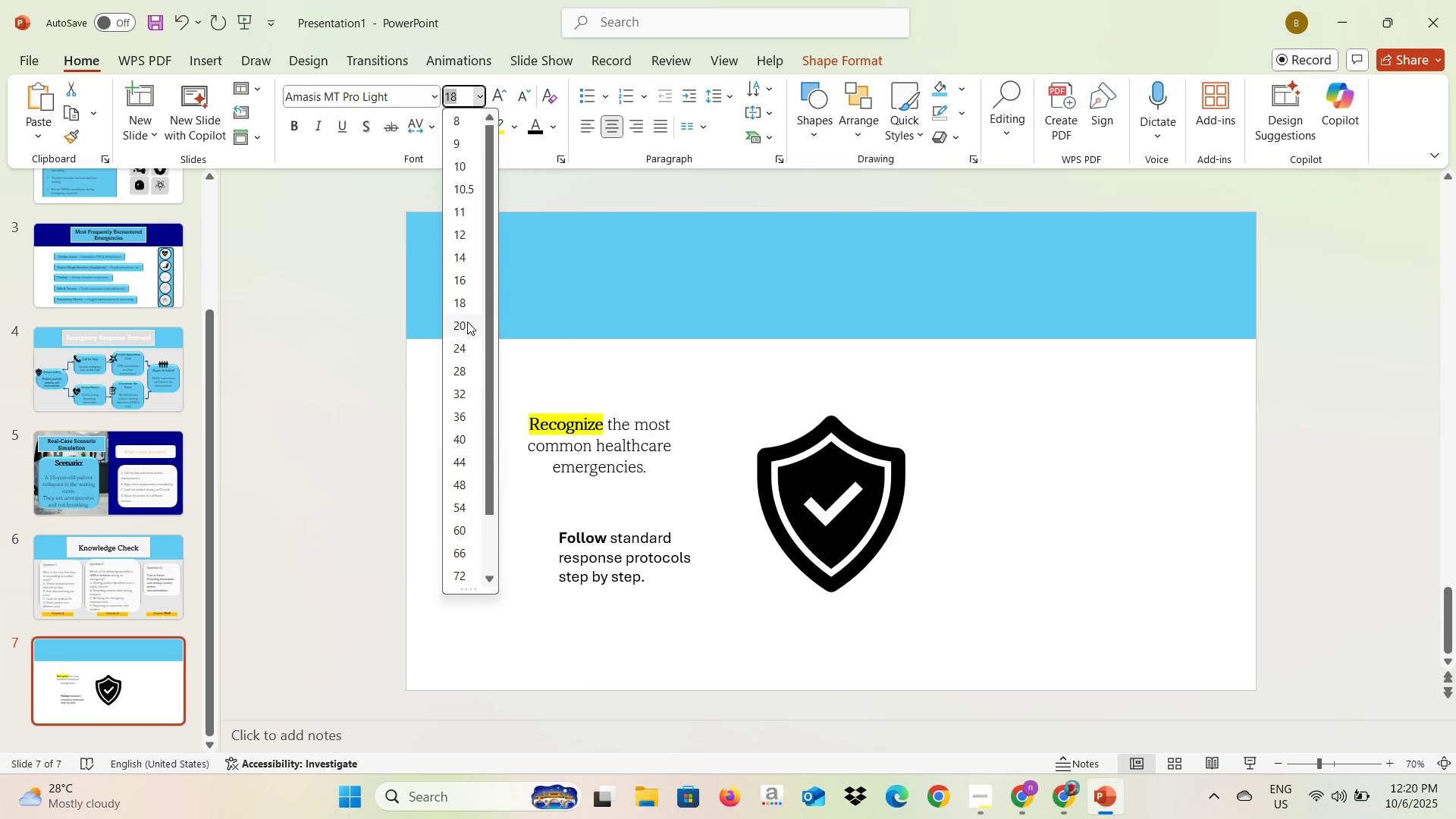 
left_click([467, 323])
 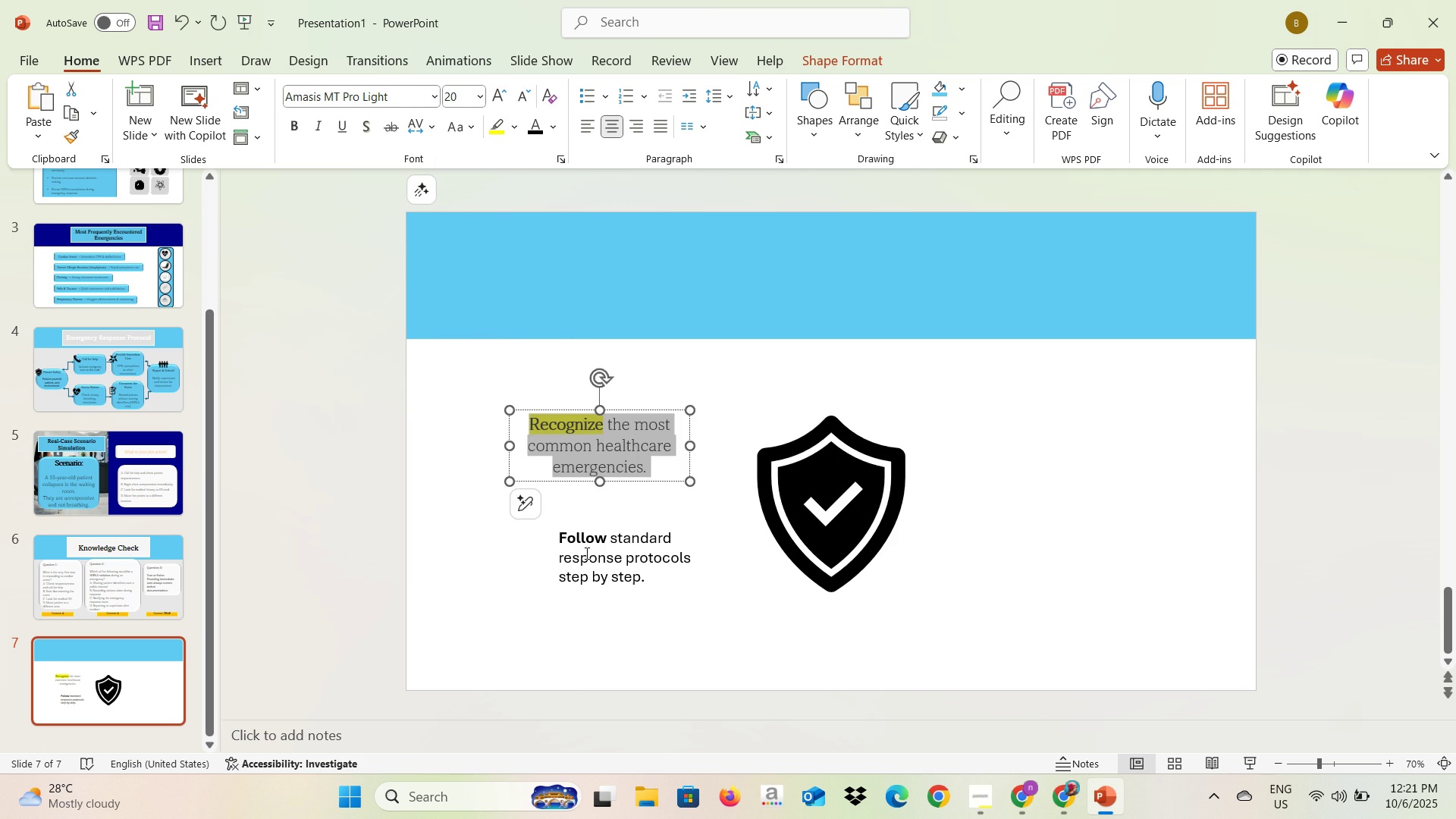 
left_click([587, 553])